 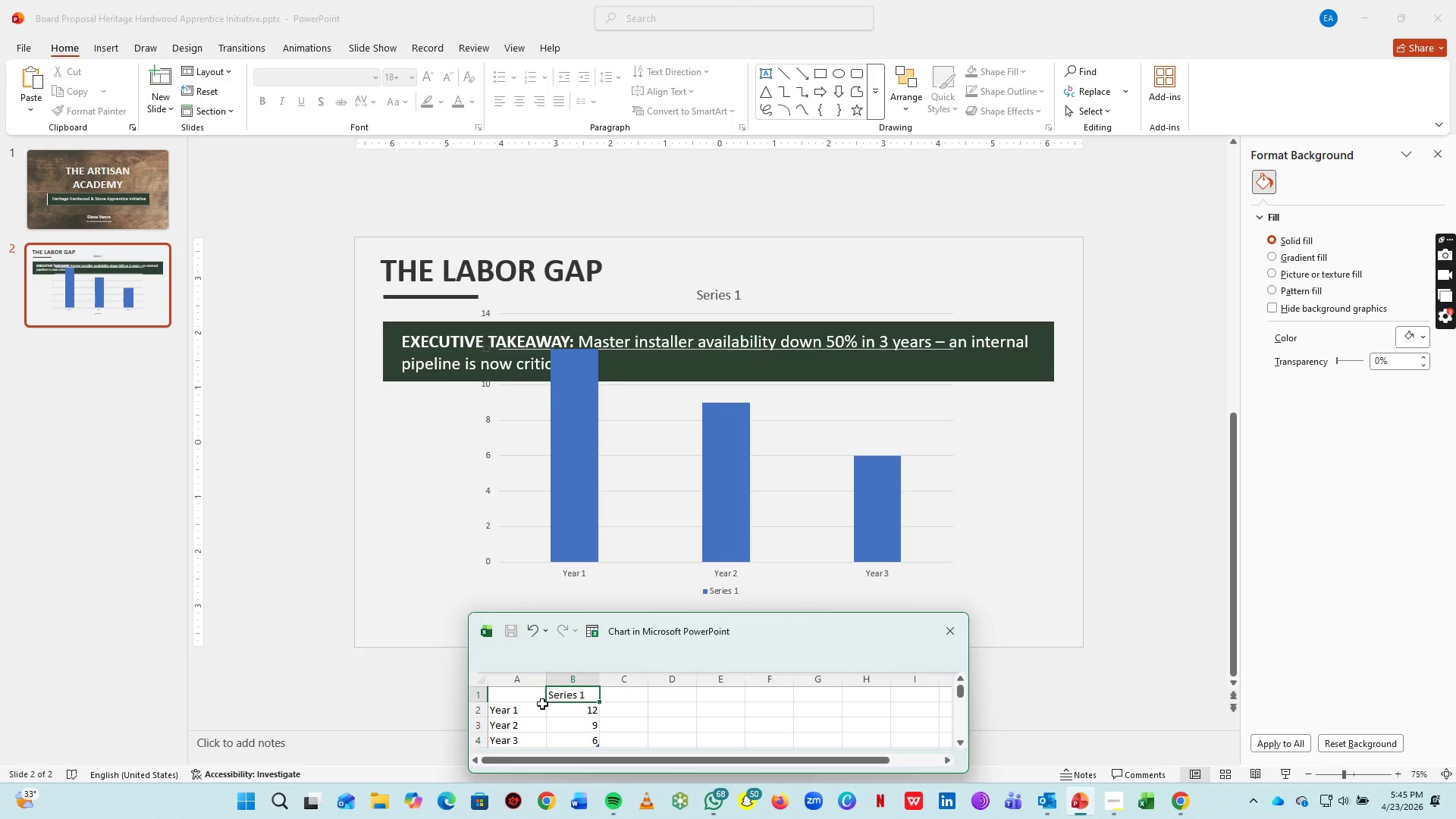 
key(Control+V)
 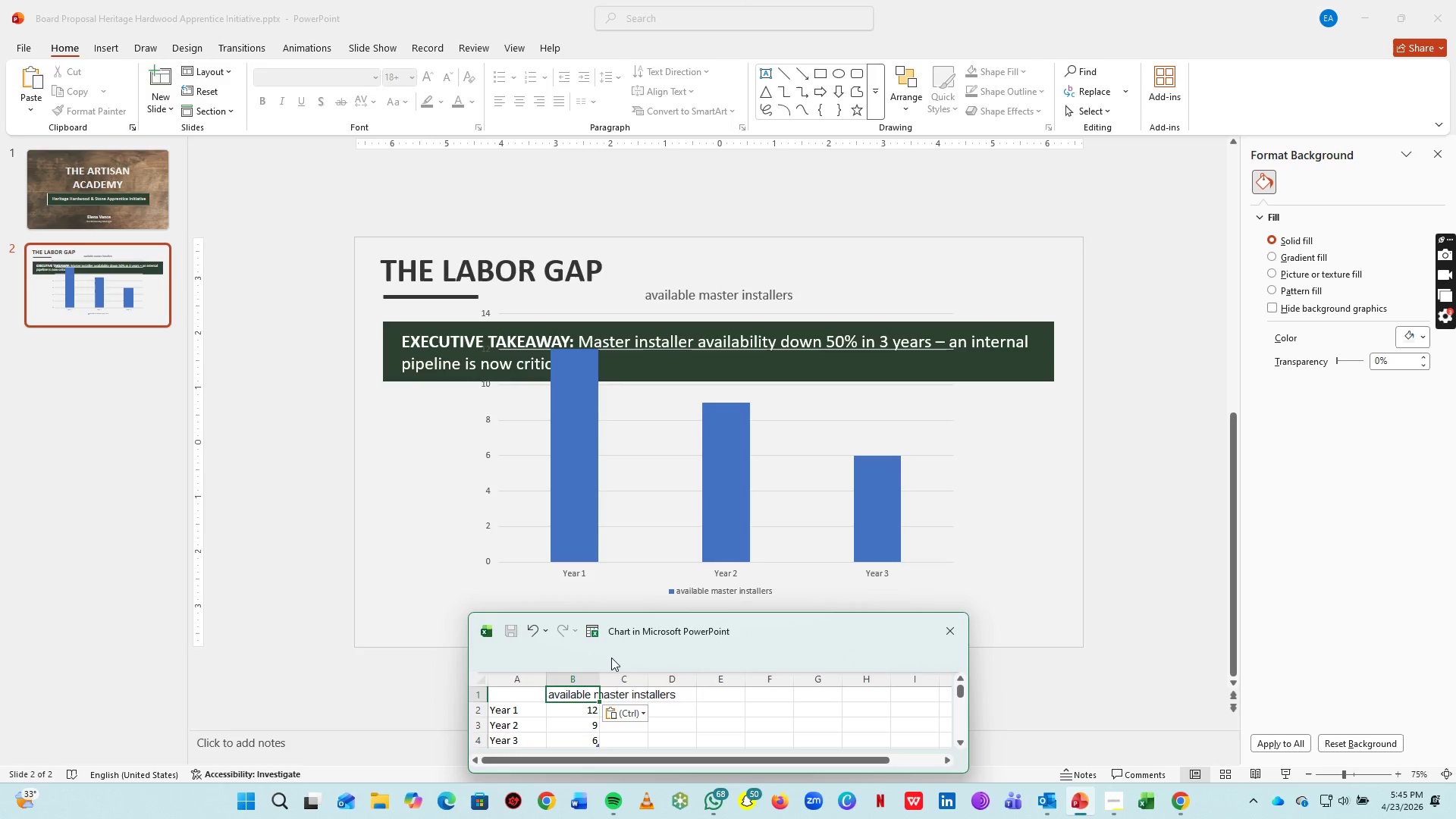 
wait(8.61)
 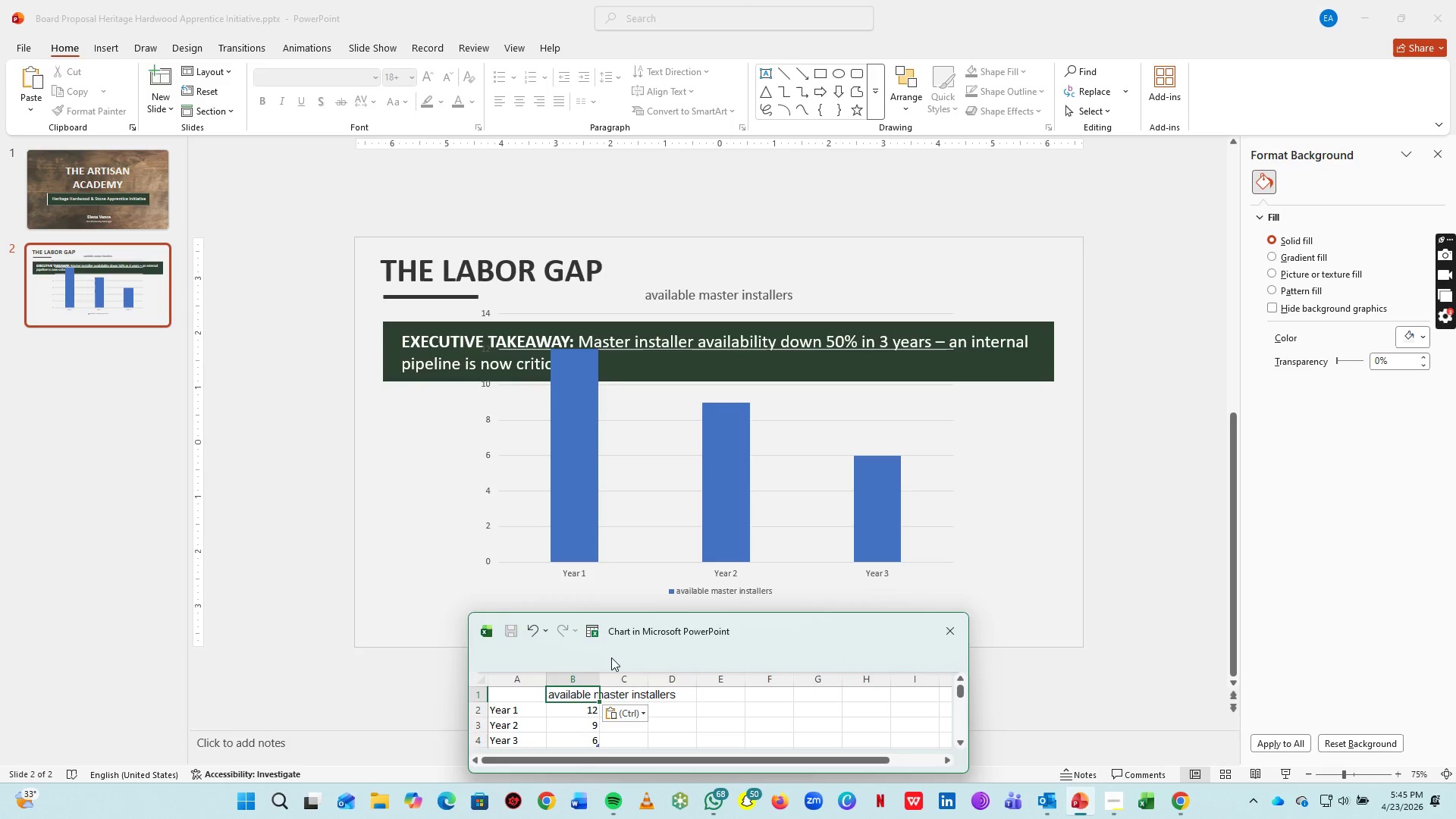 
left_click([515, 700])
 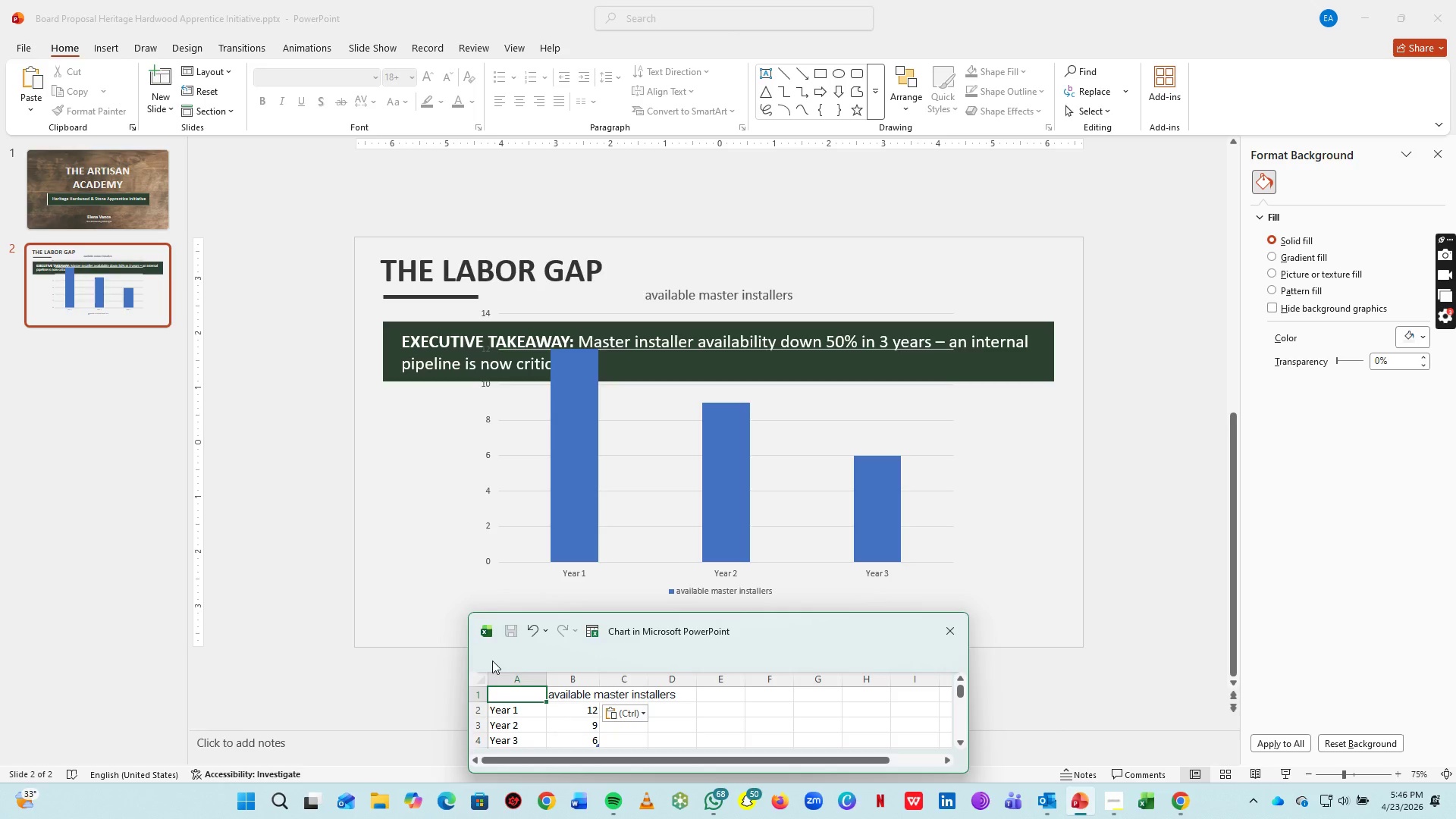 
type(Timeline)
 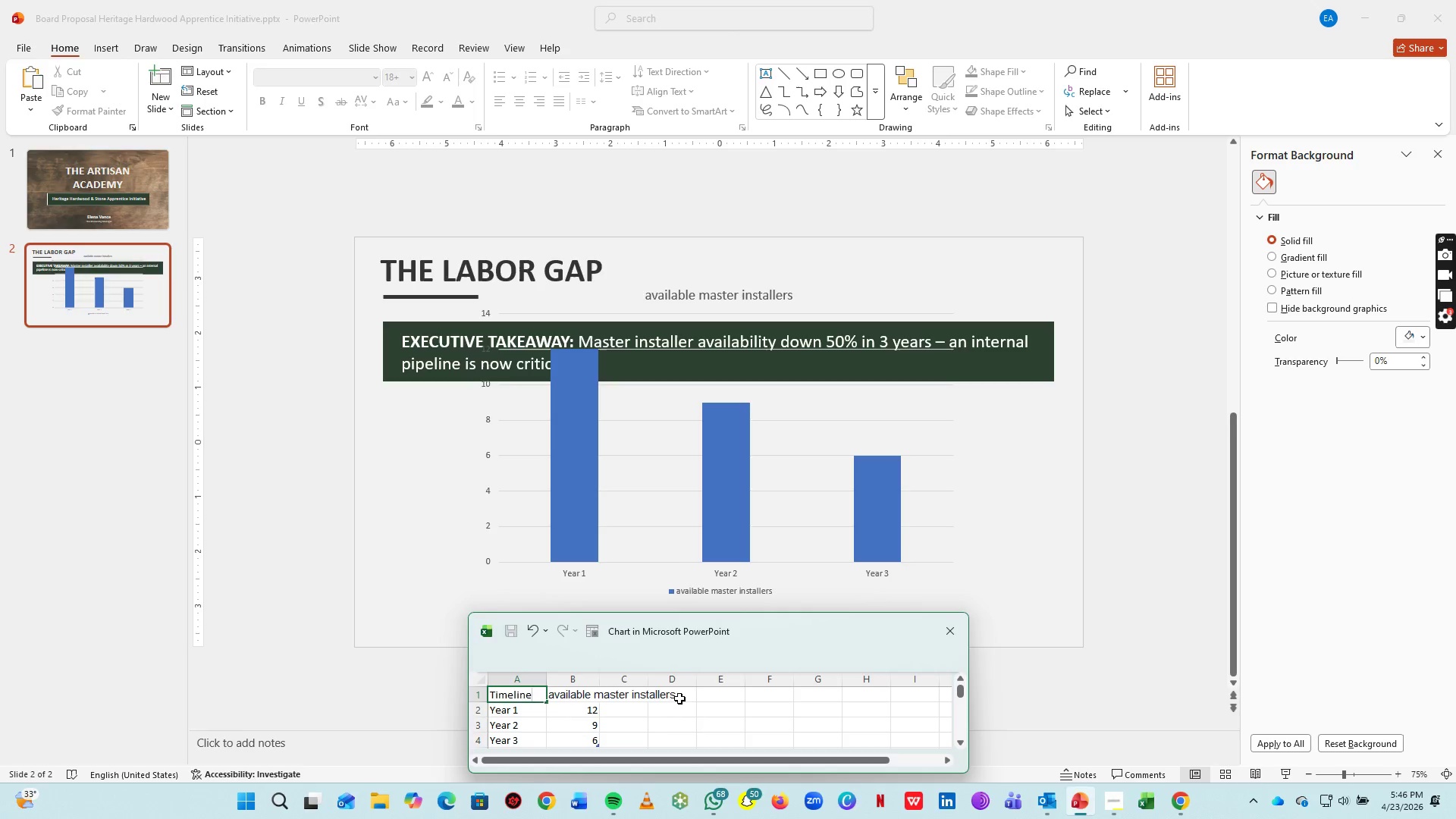 
left_click([714, 714])
 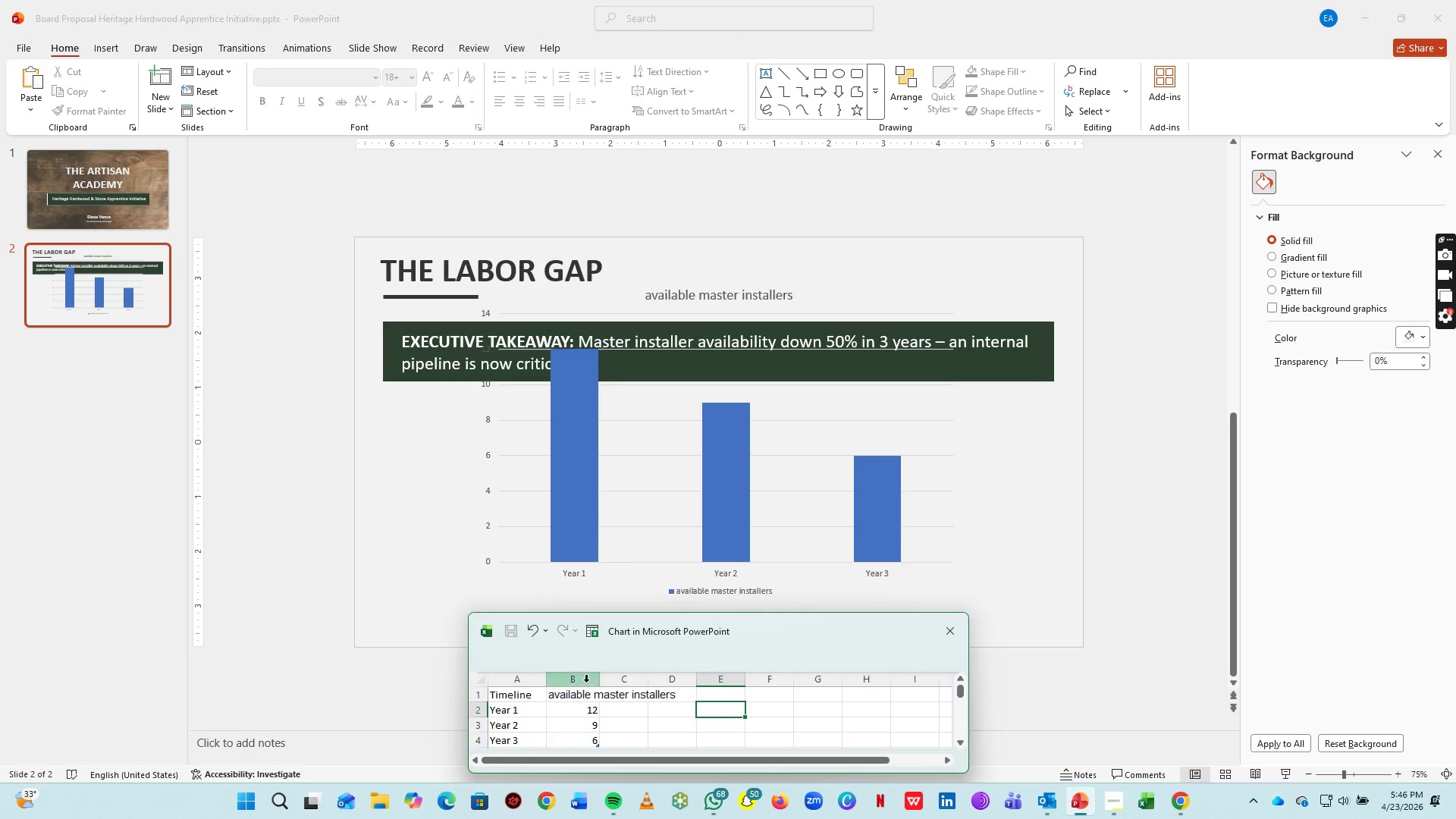 
double_click([596, 682])
 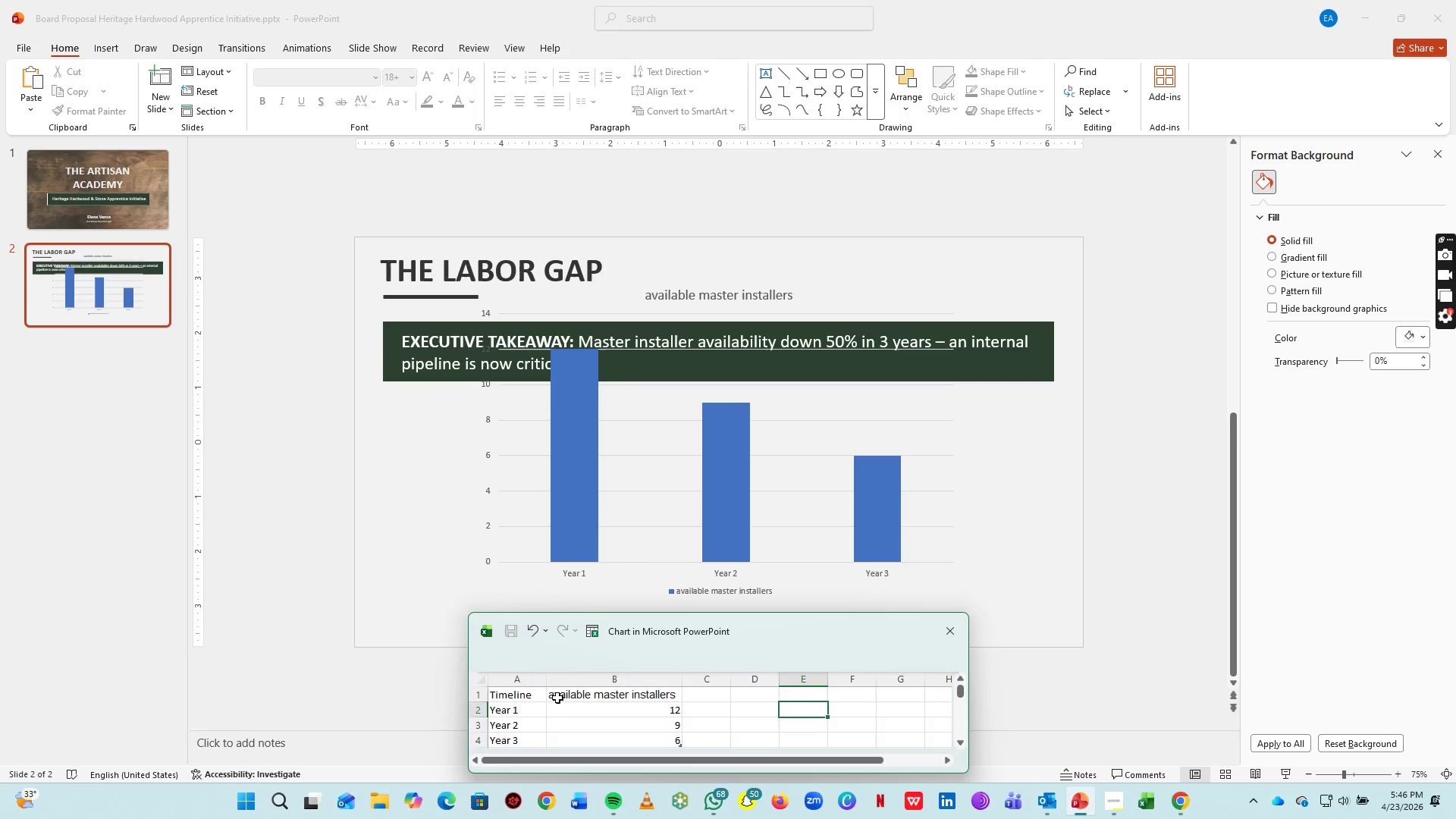 
double_click([557, 697])
 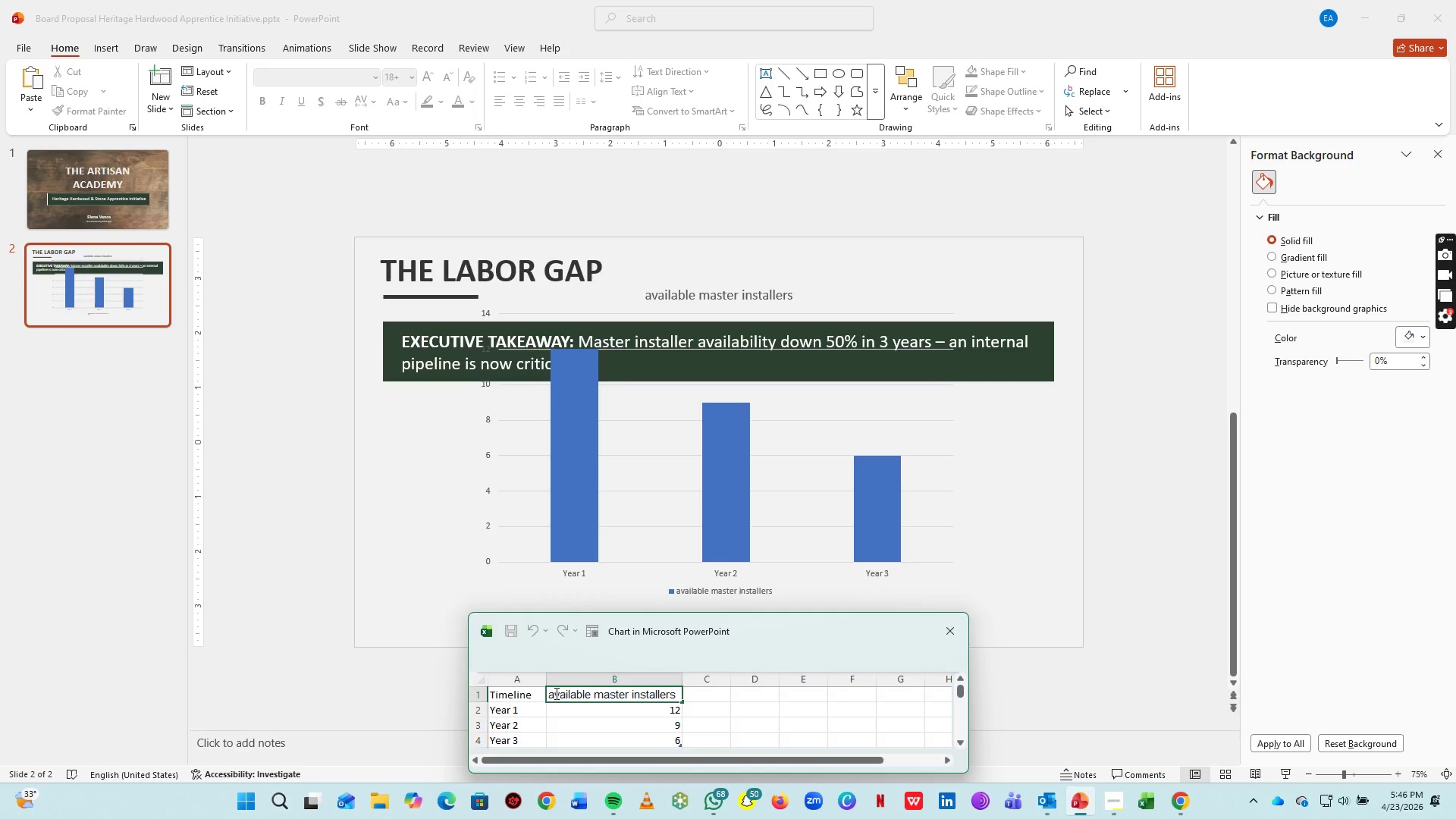 
left_click([555, 693])
 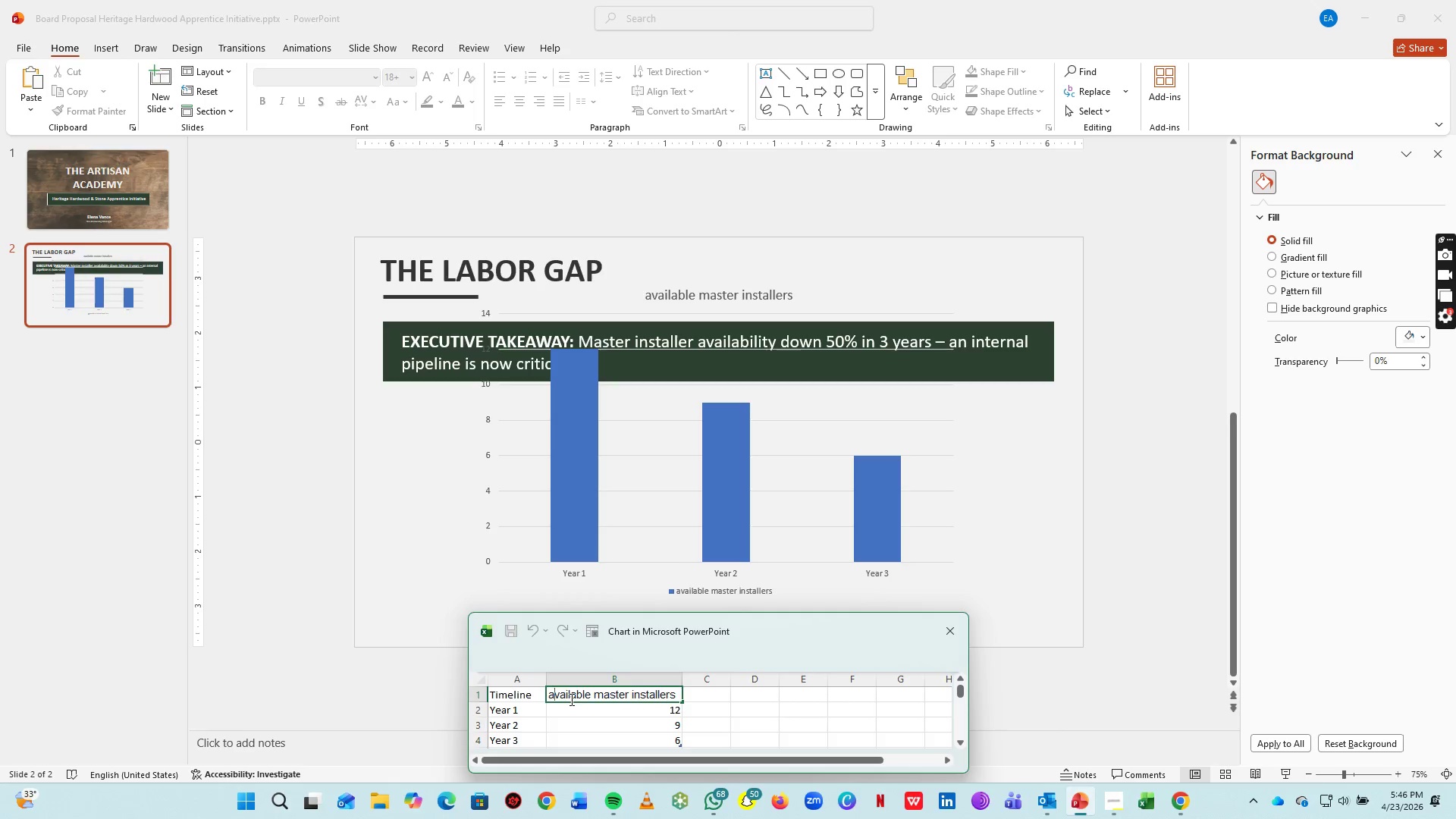 
key(Backspace)
 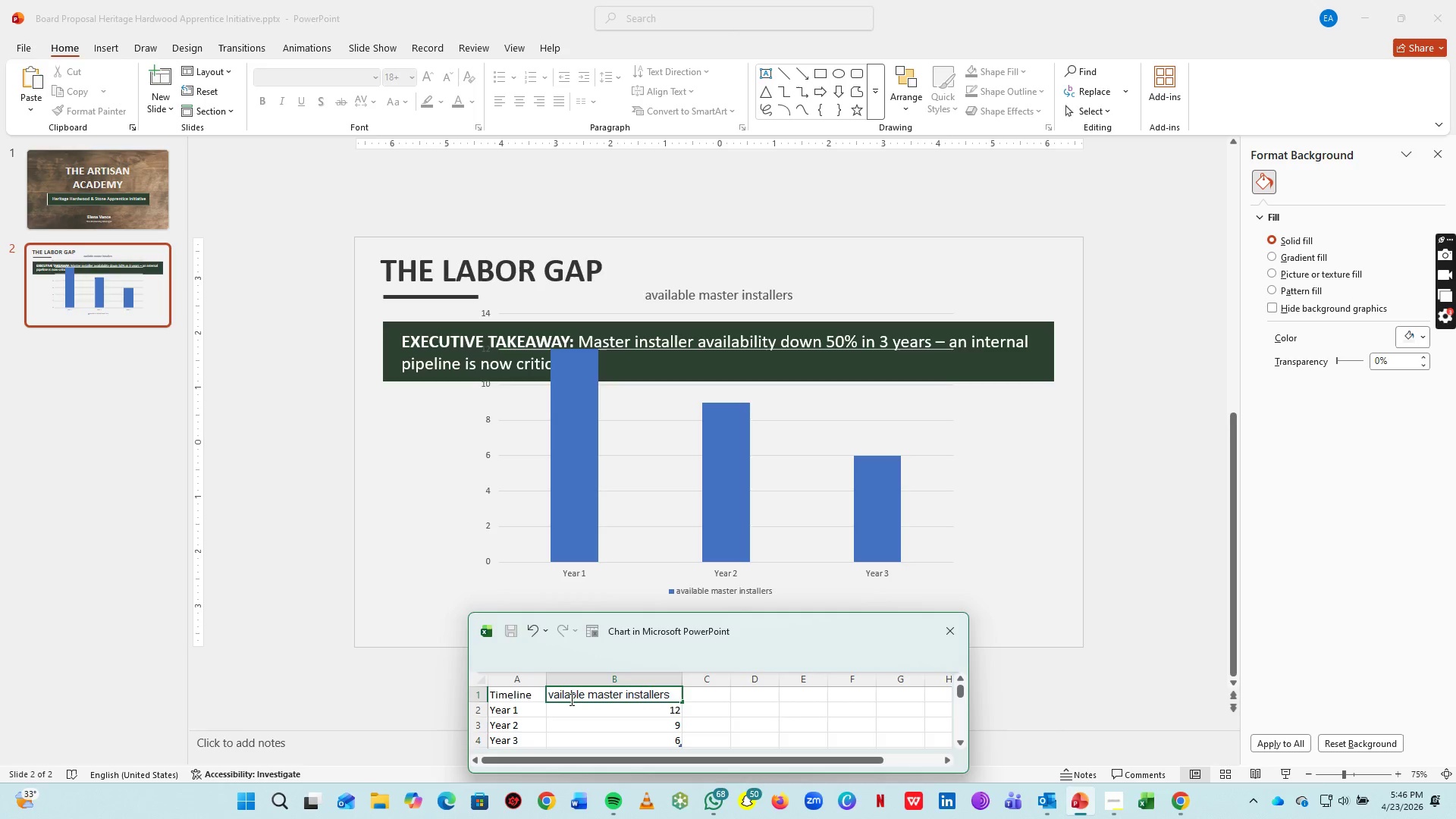 
key(CapsLock)
 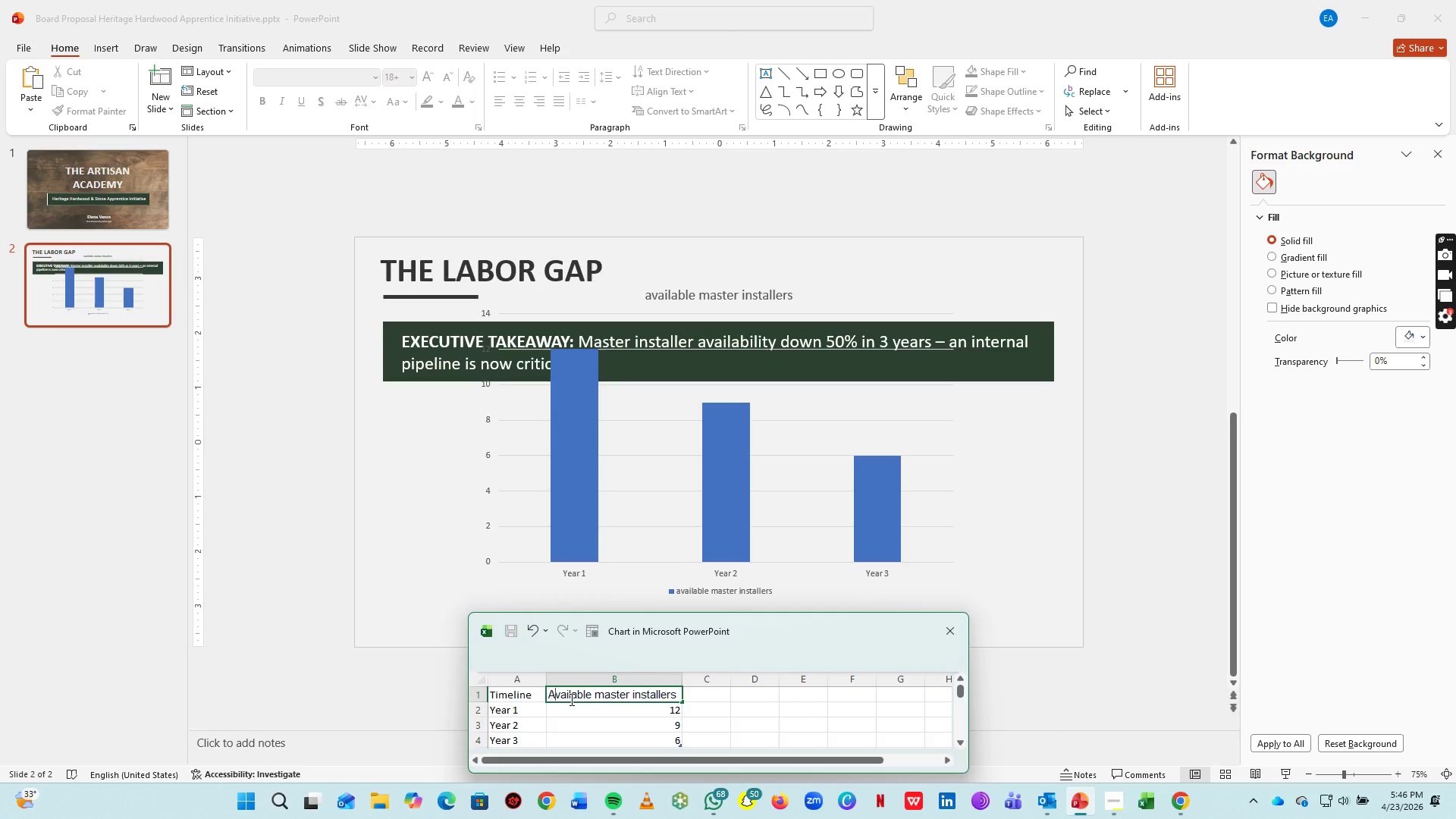 
key(A)
 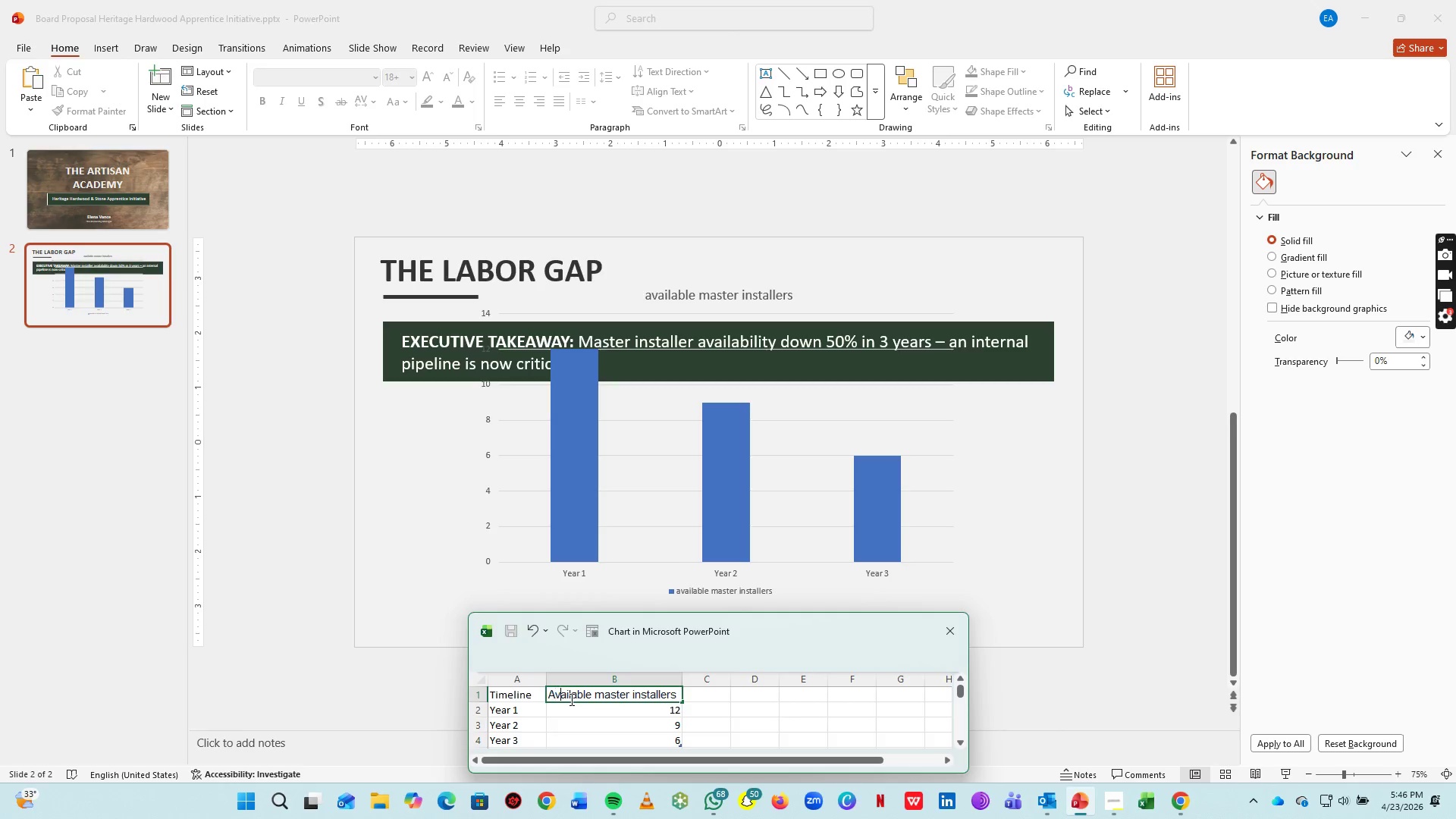 
key(ArrowRight)
 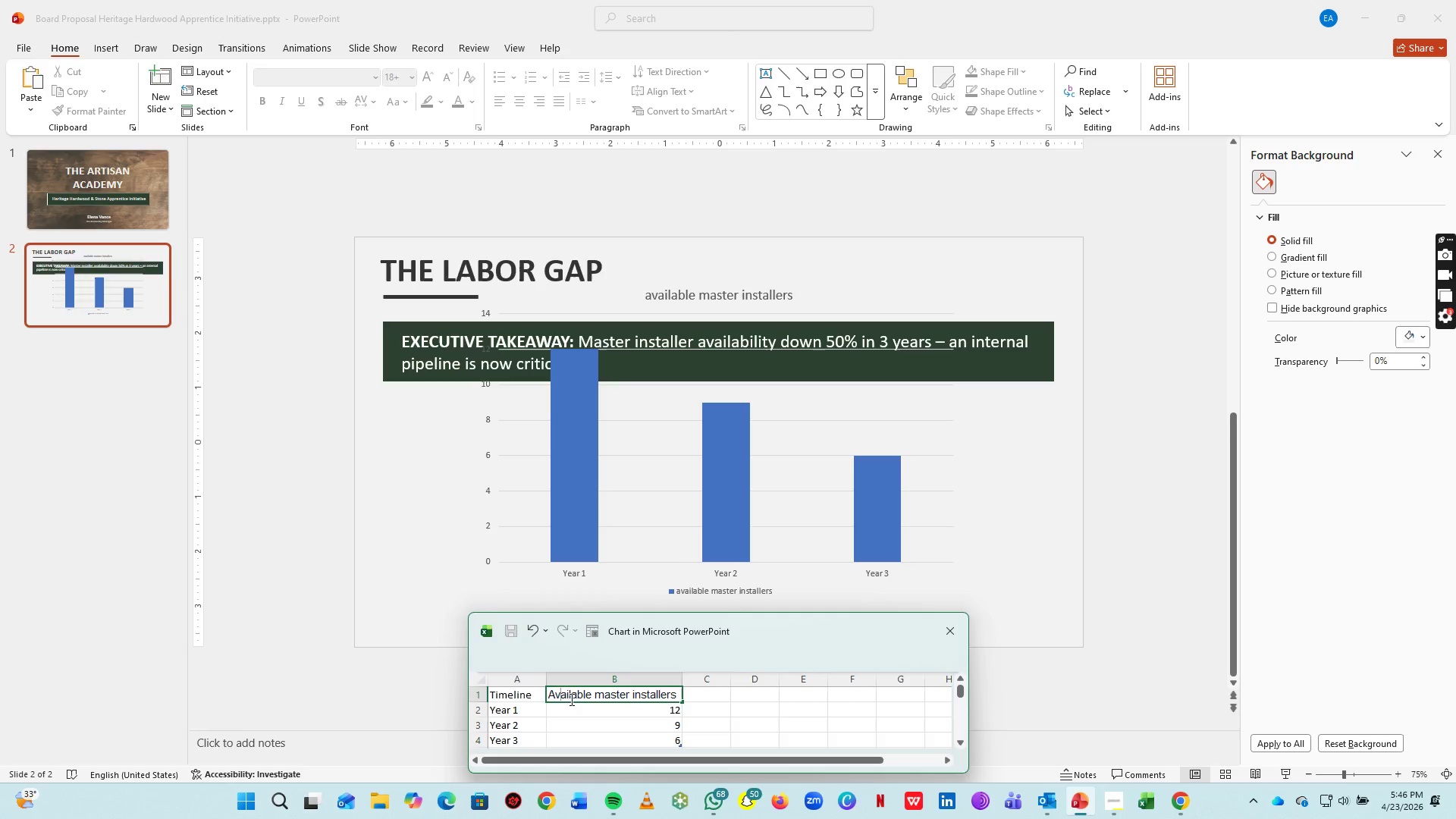 
key(ArrowRight)
 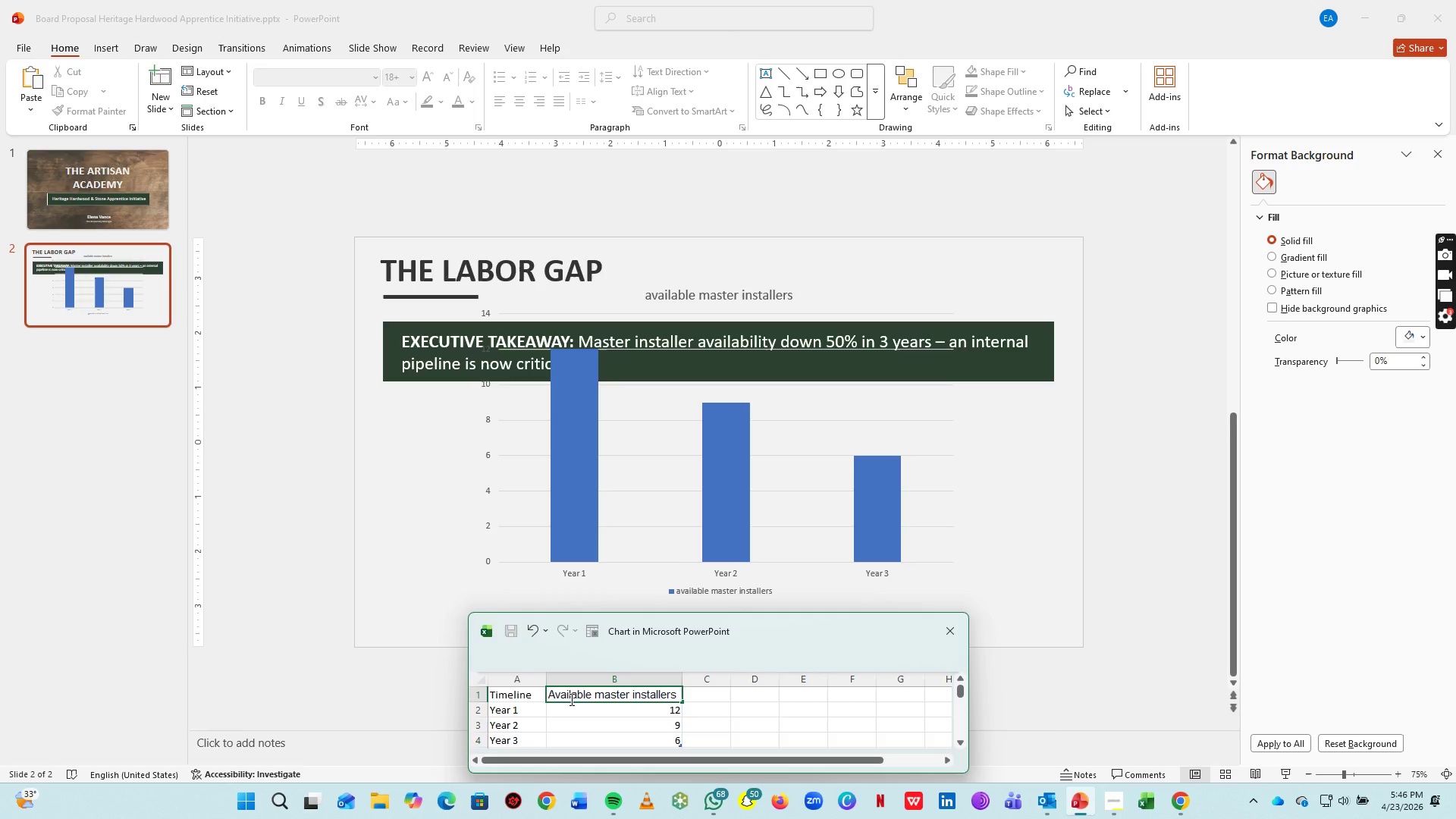 
hold_key(key=ArrowRight, duration=0.73)
 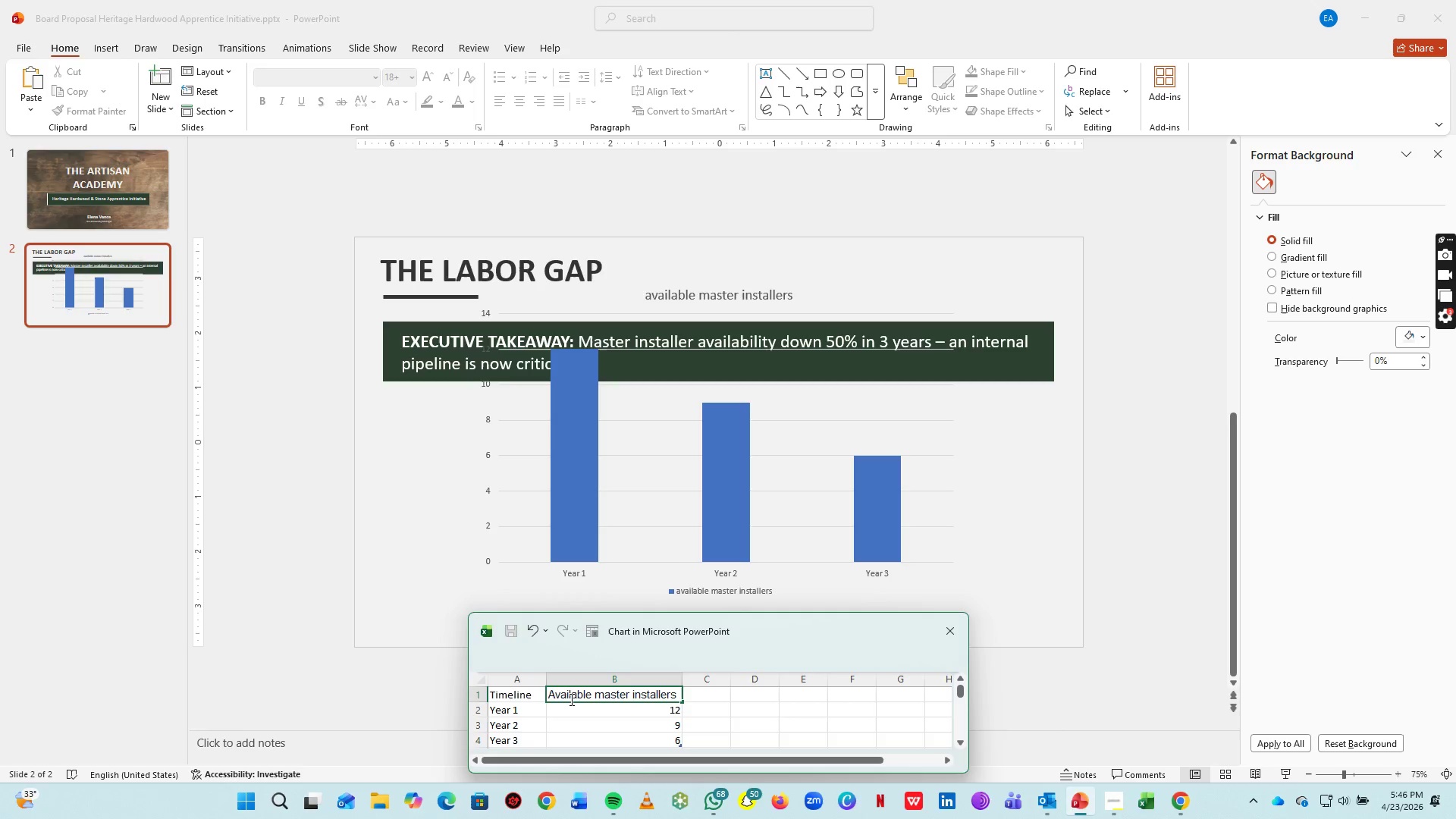 
key(ArrowRight)
 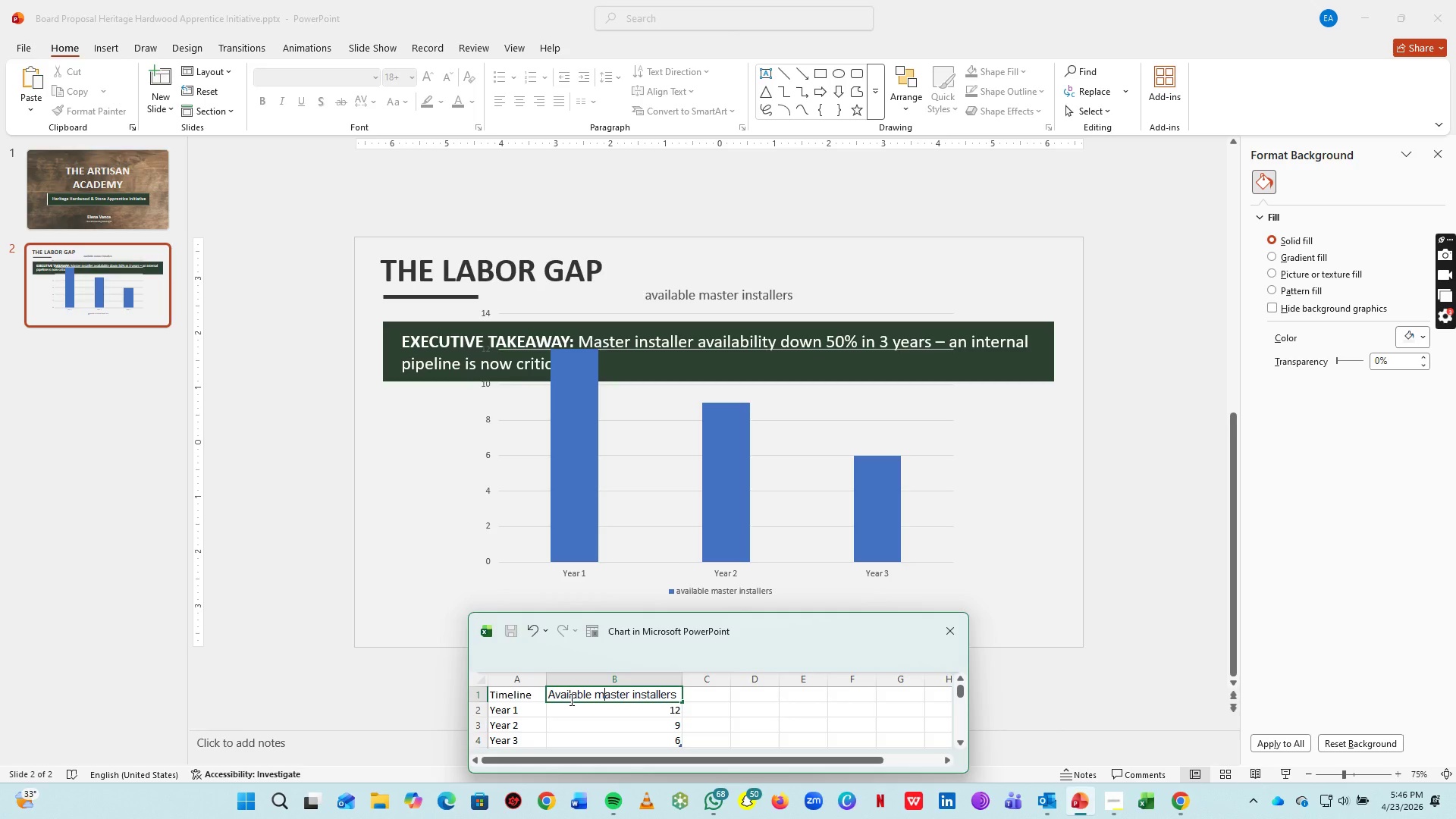 
key(Backspace)
 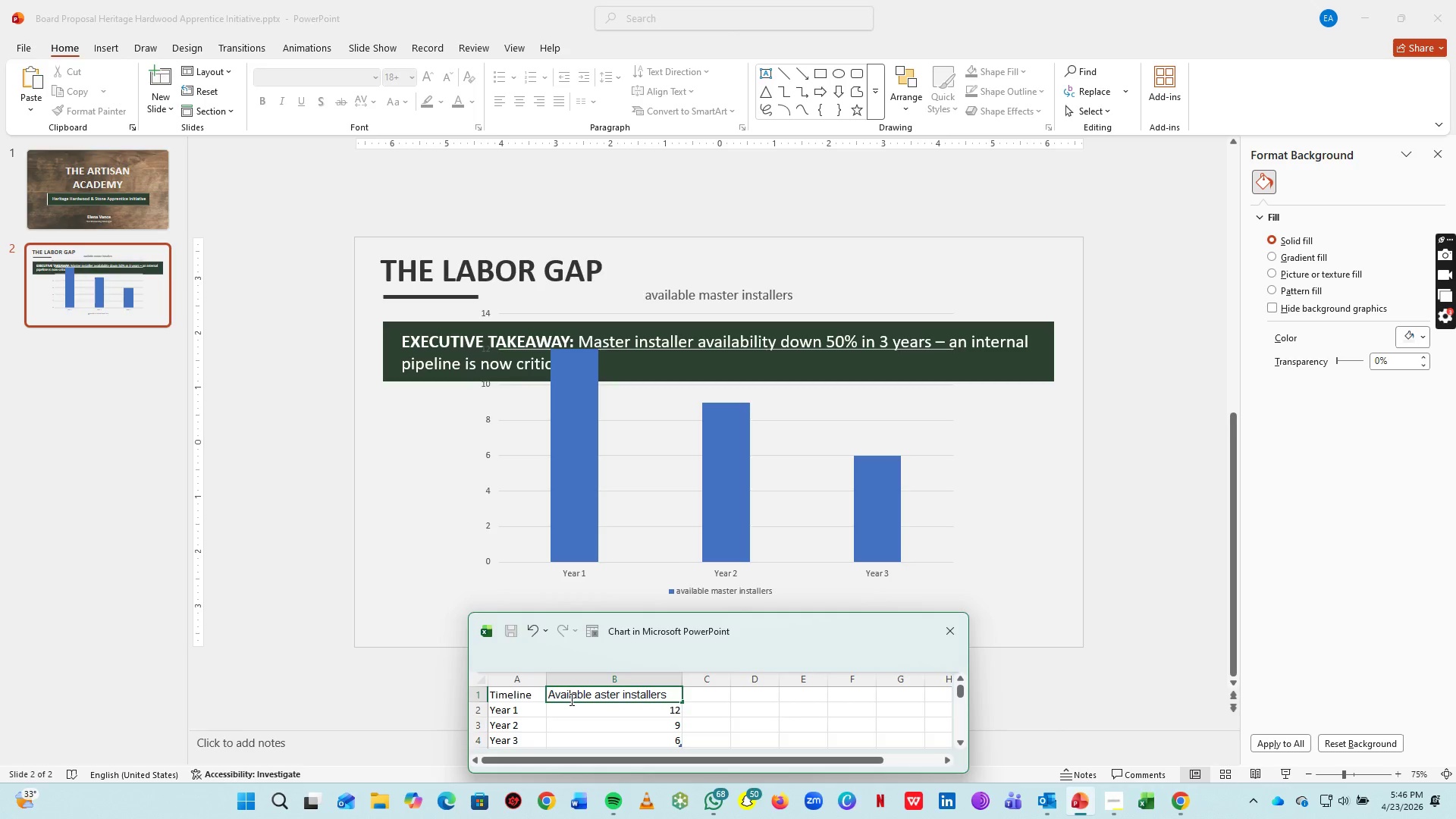 
key(M)
 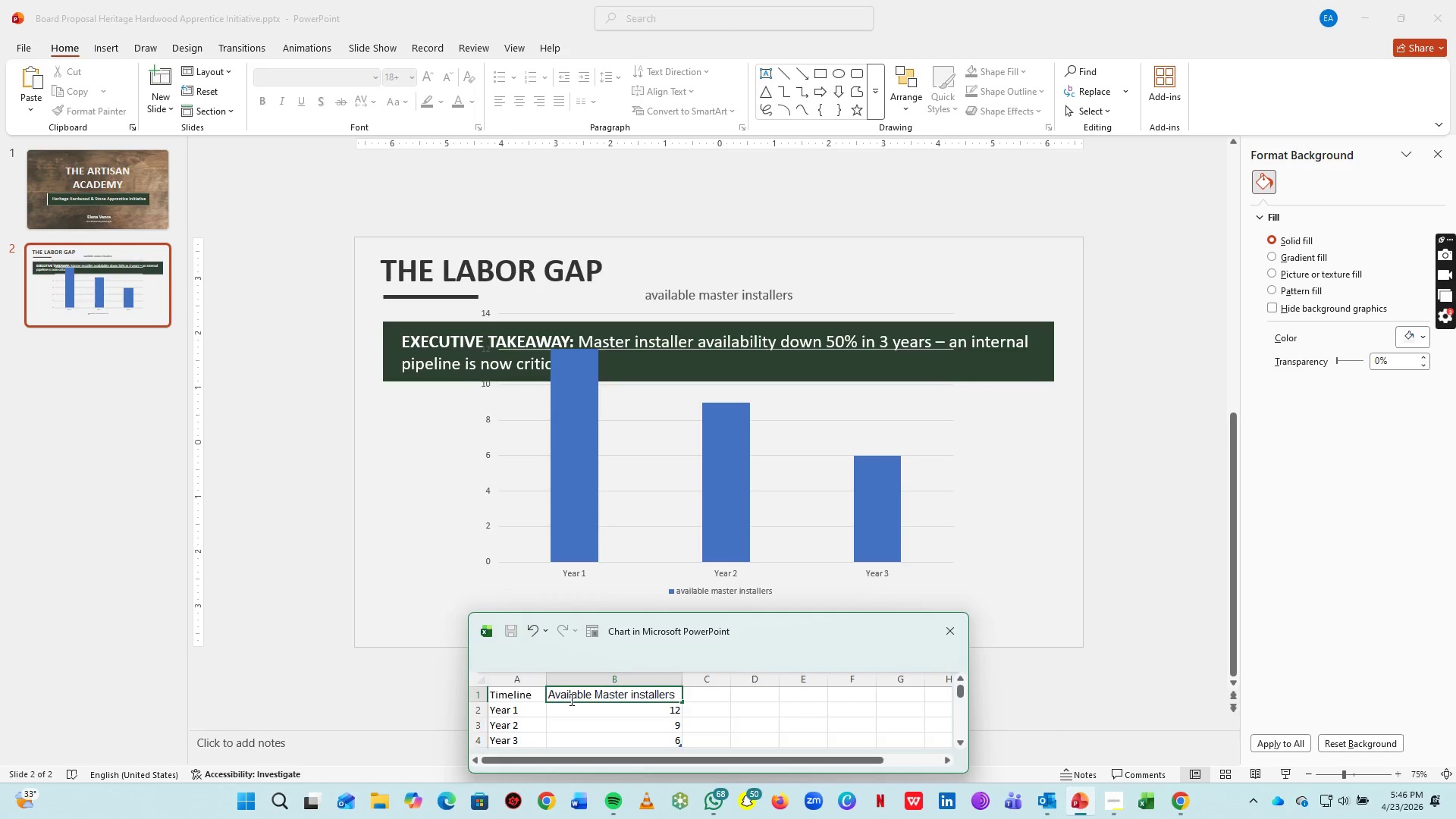 
hold_key(key=ArrowRight, duration=0.7)
 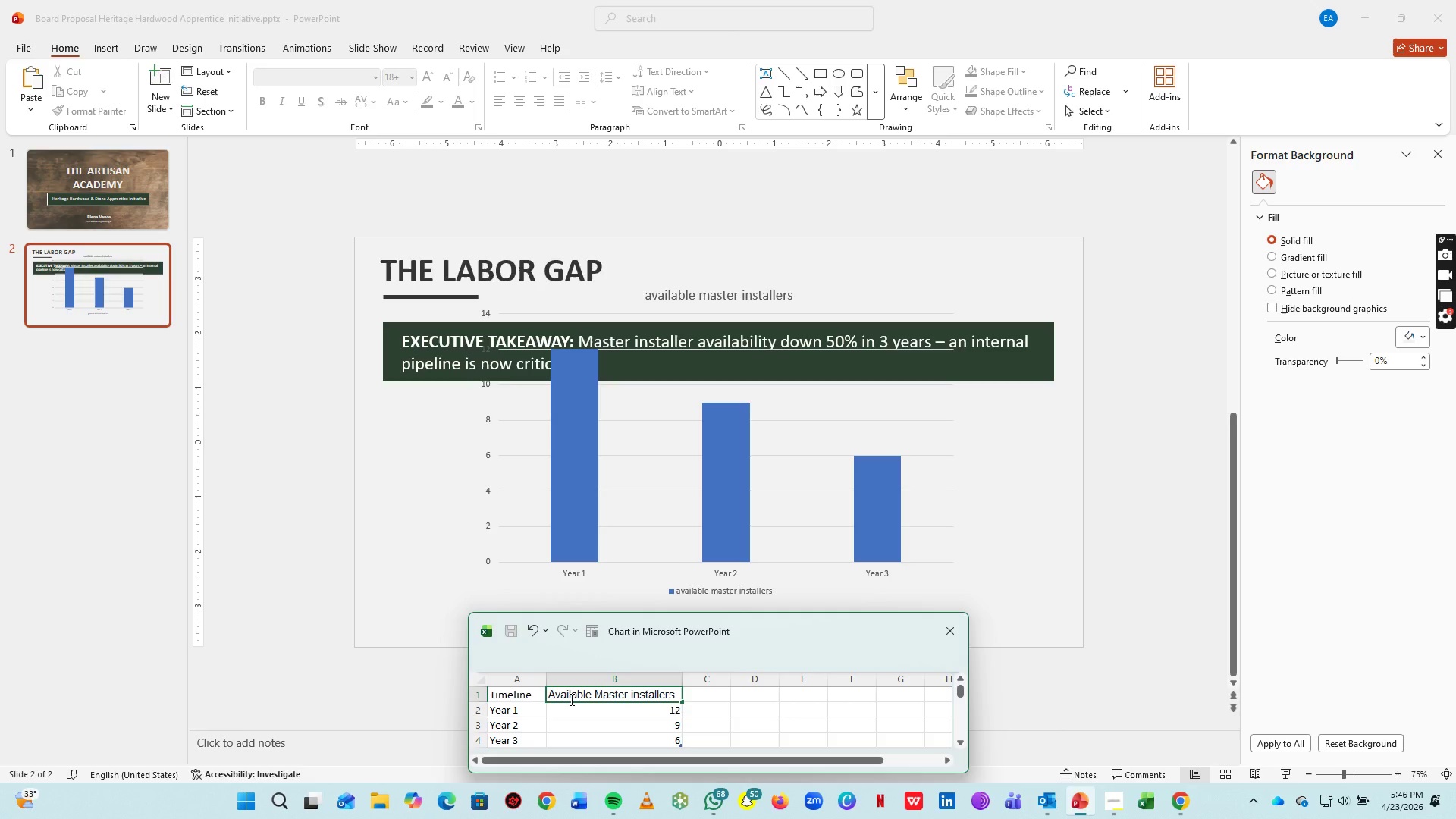 
key(ArrowRight)
 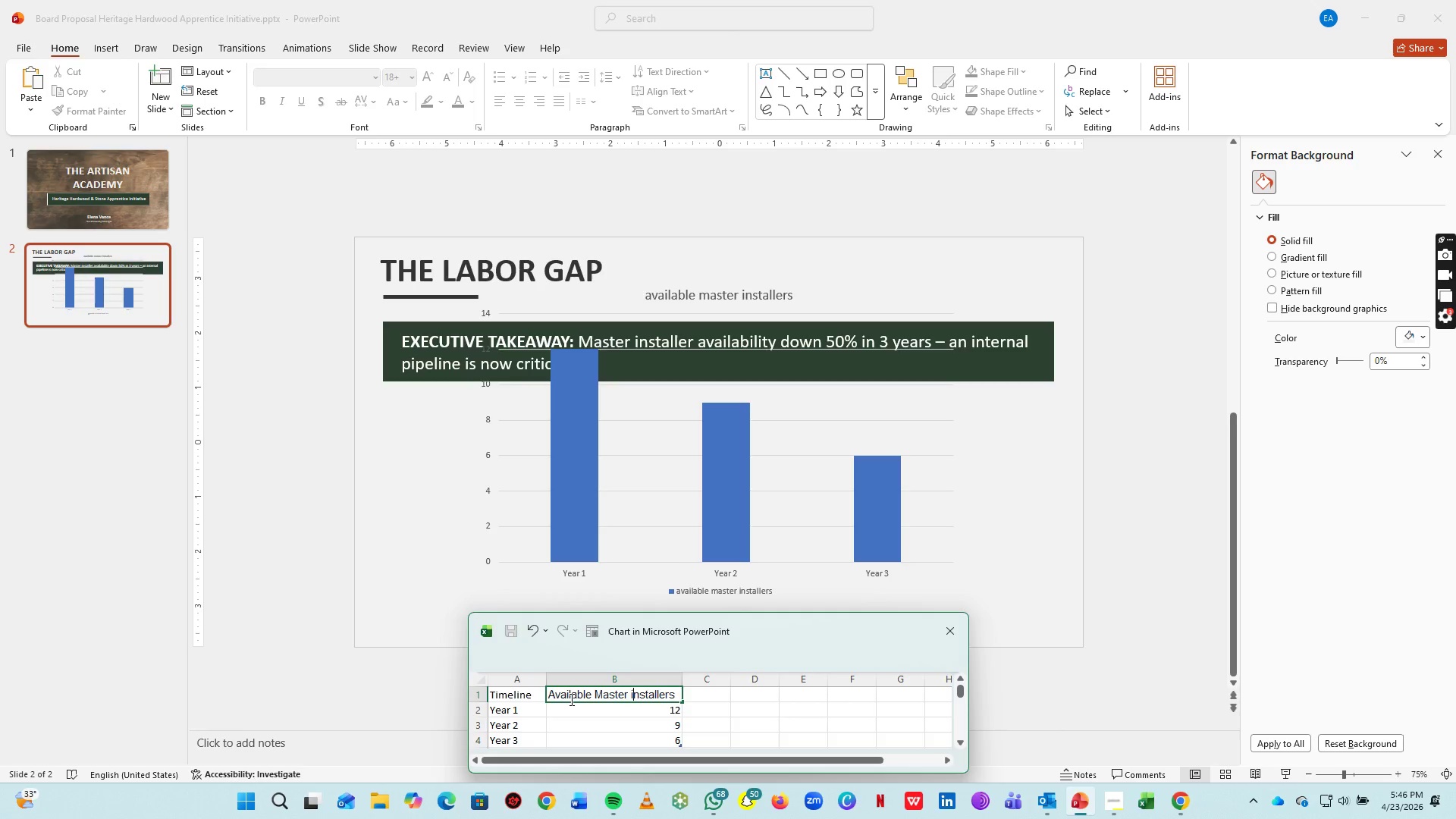 
key(Backspace)
 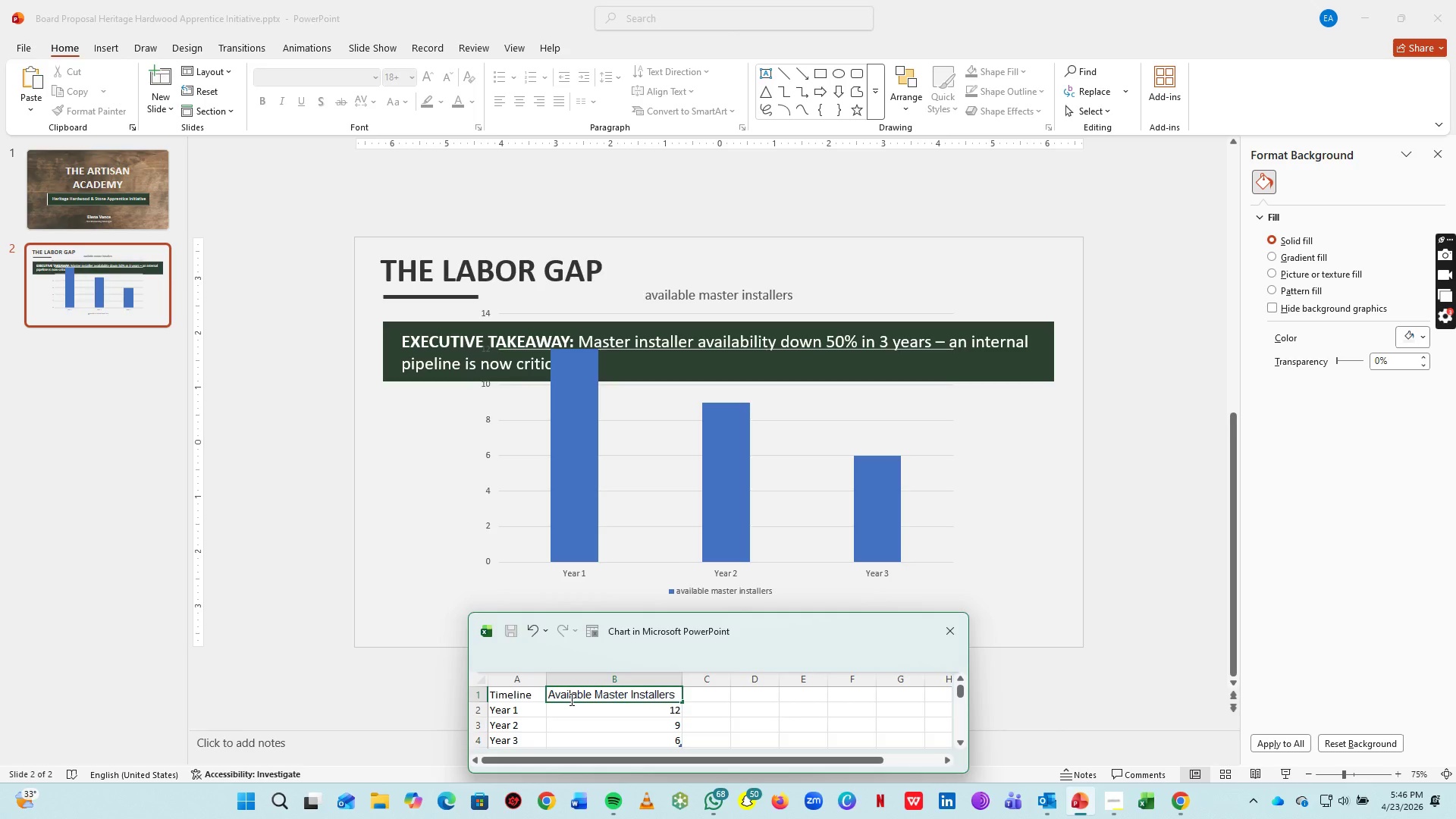 
key(I)
 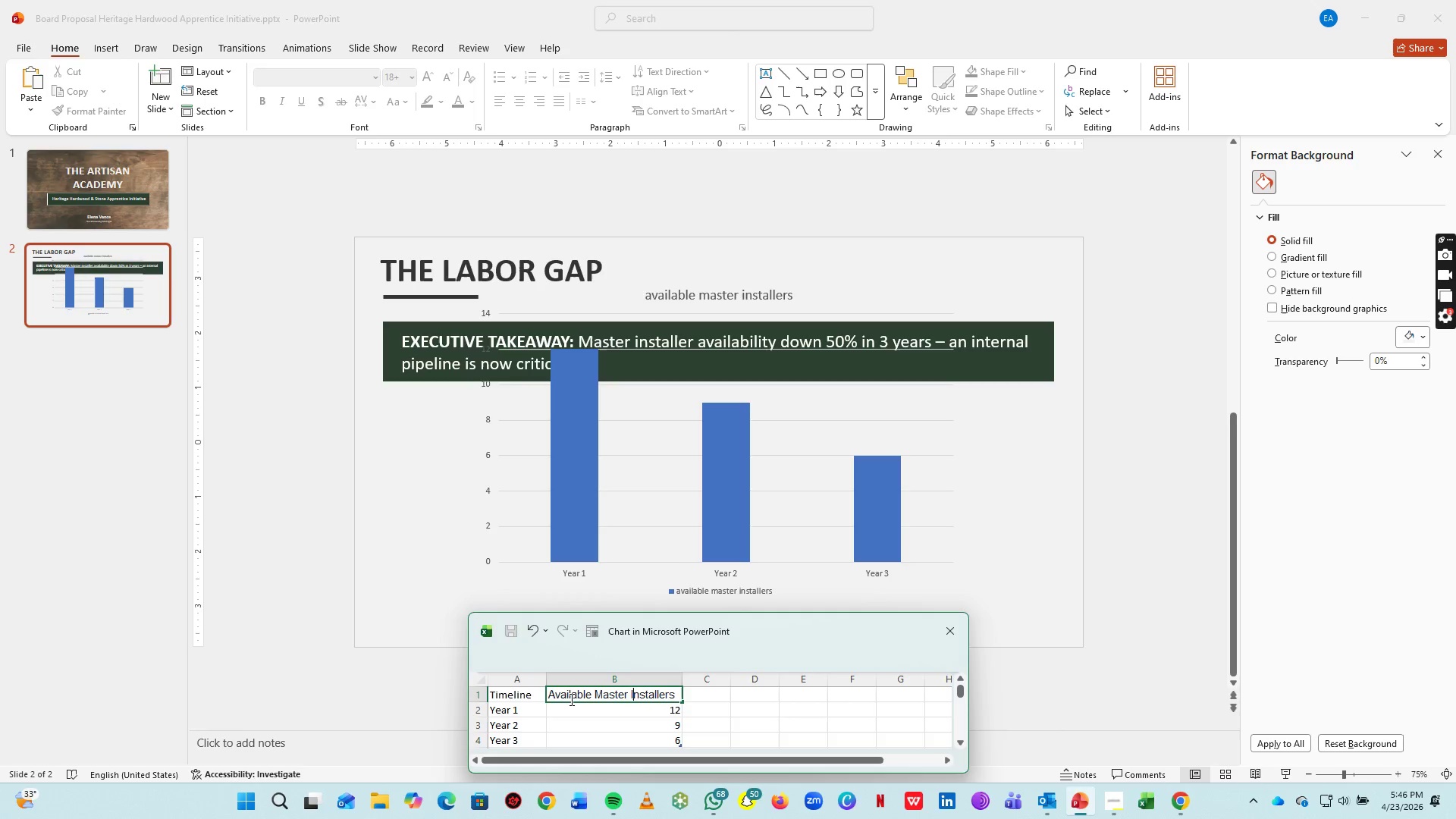 
key(Control+ControlLeft)
 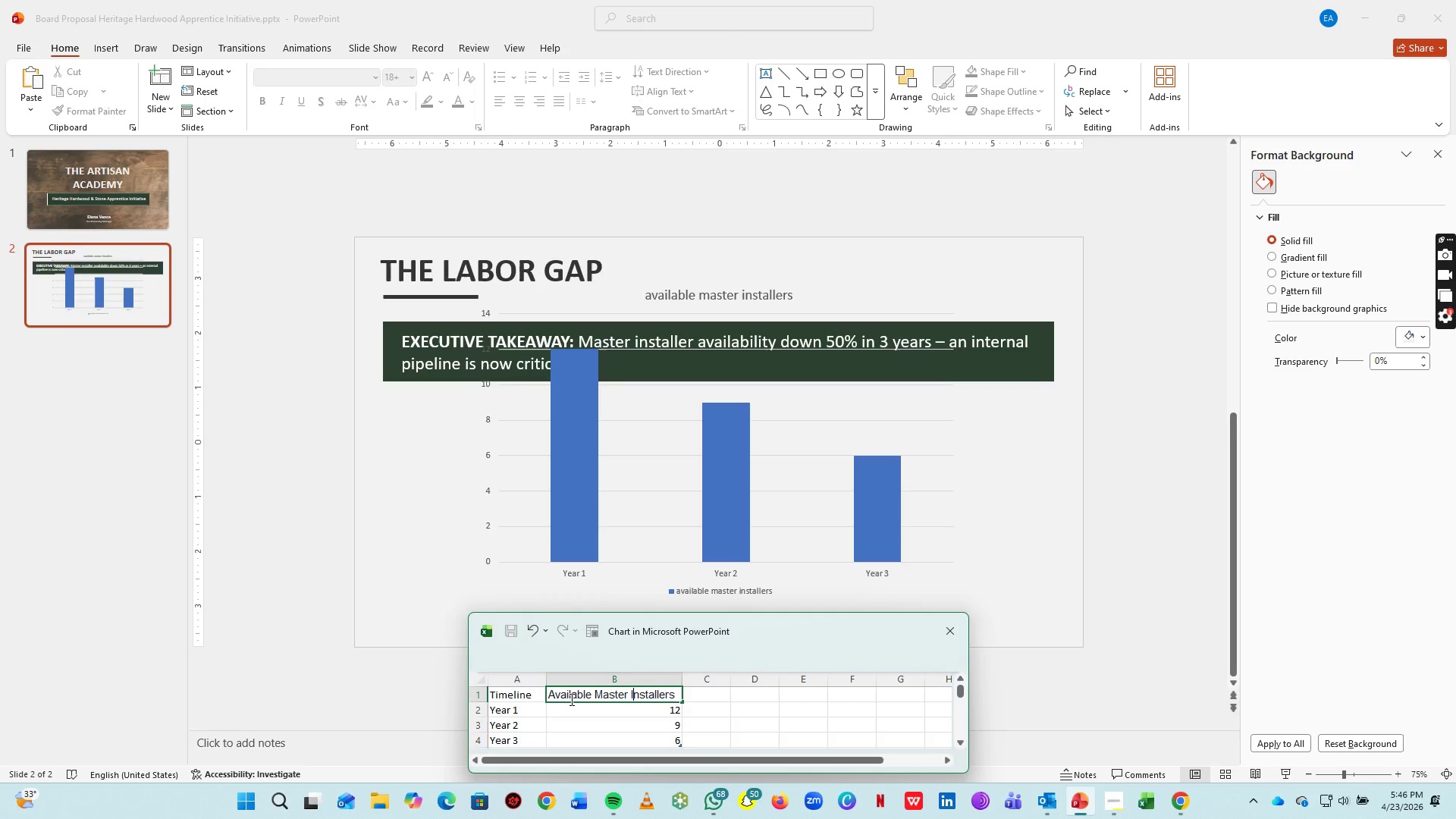 
key(Control+S)
 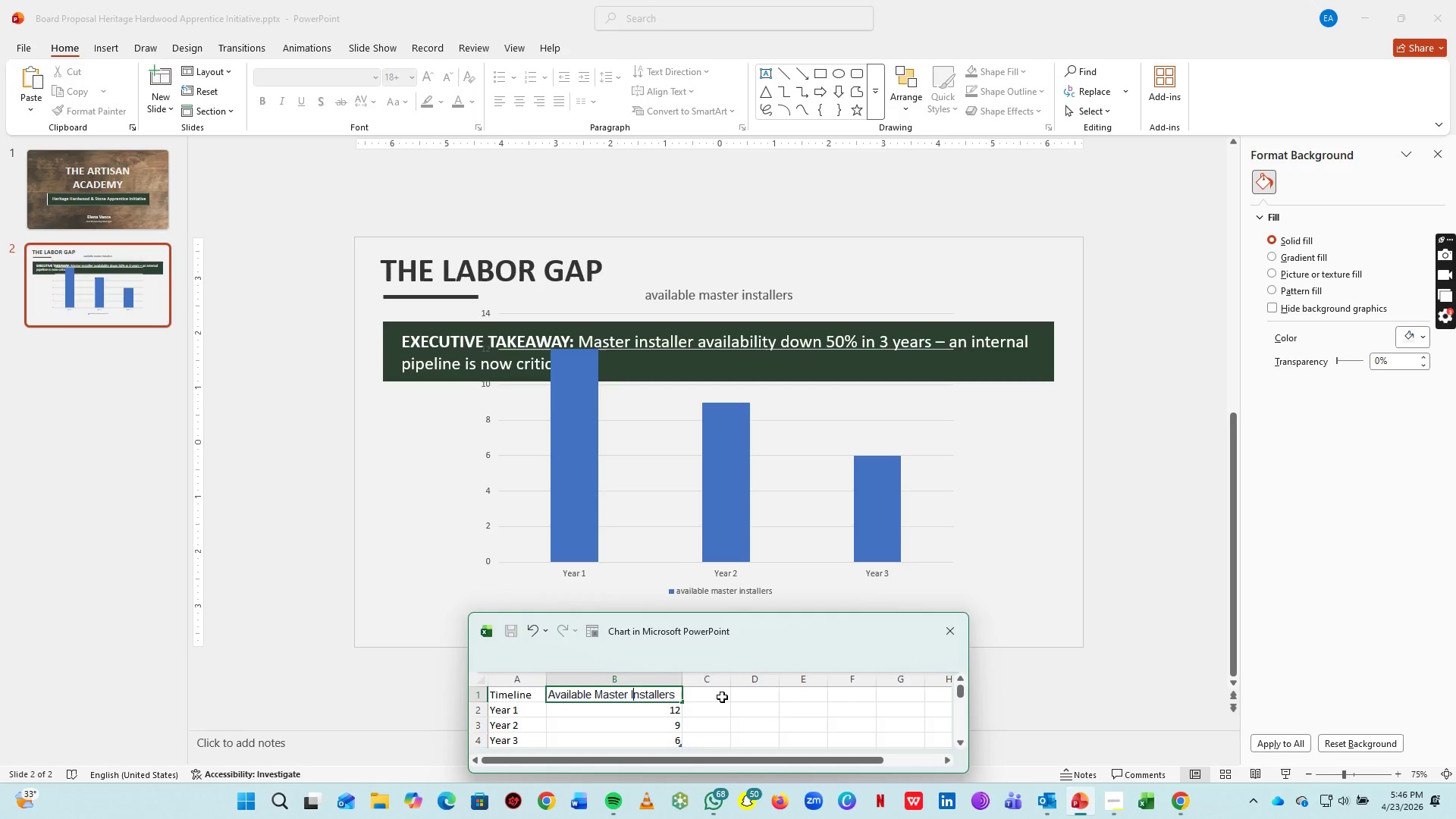 
left_click([717, 701])
 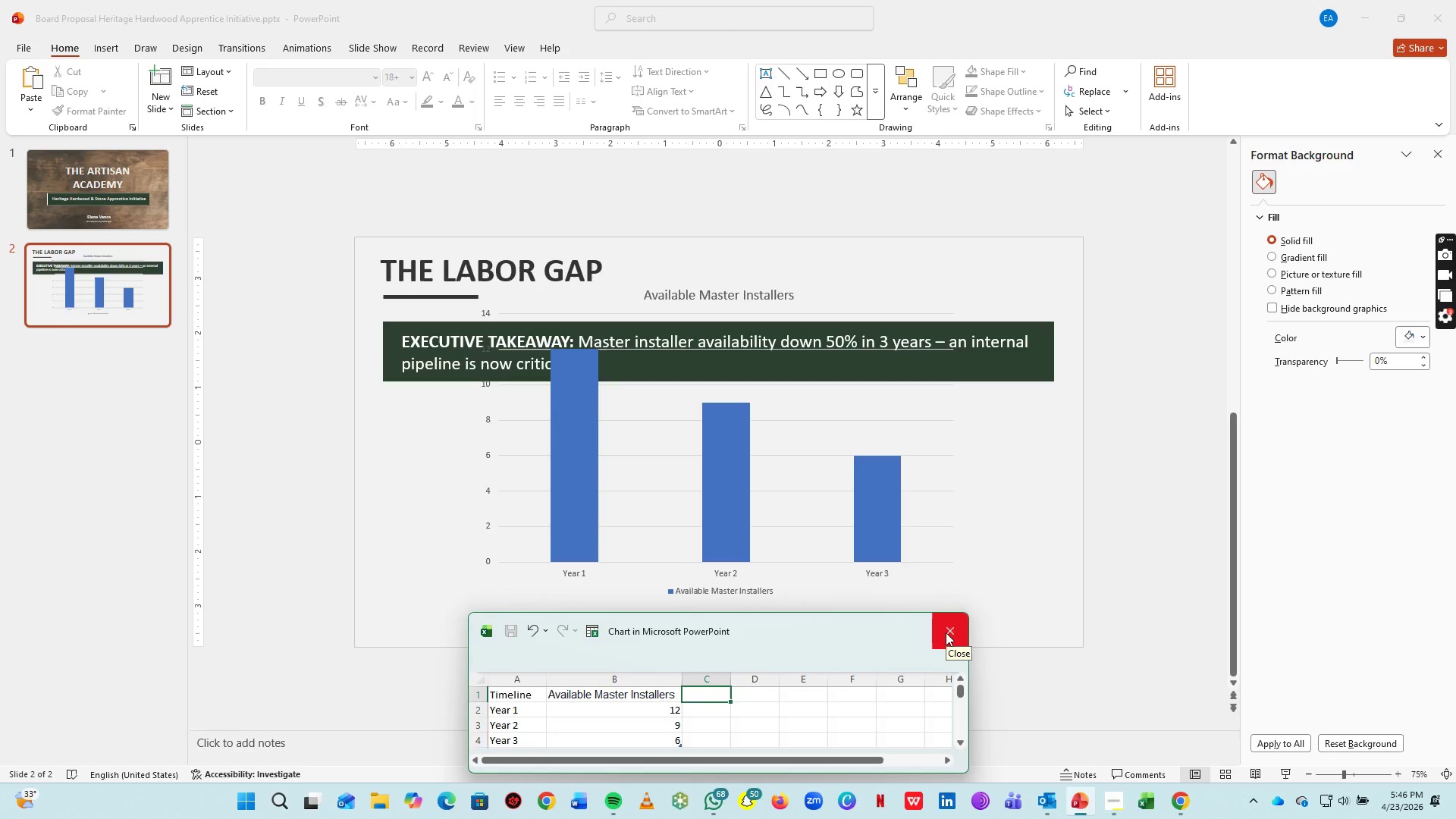 
left_click([946, 632])